 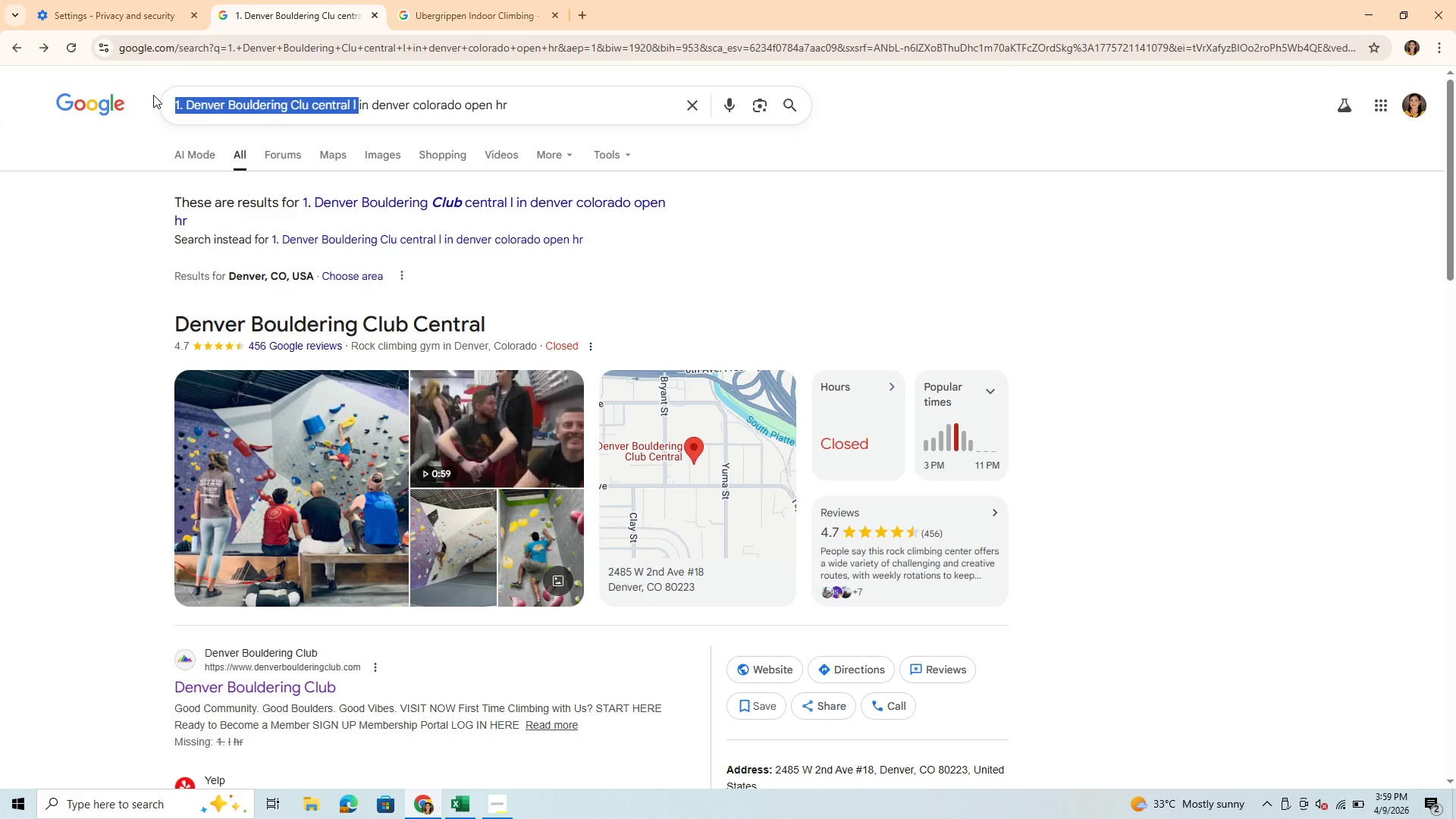 
type(with )
key(Backspace)
 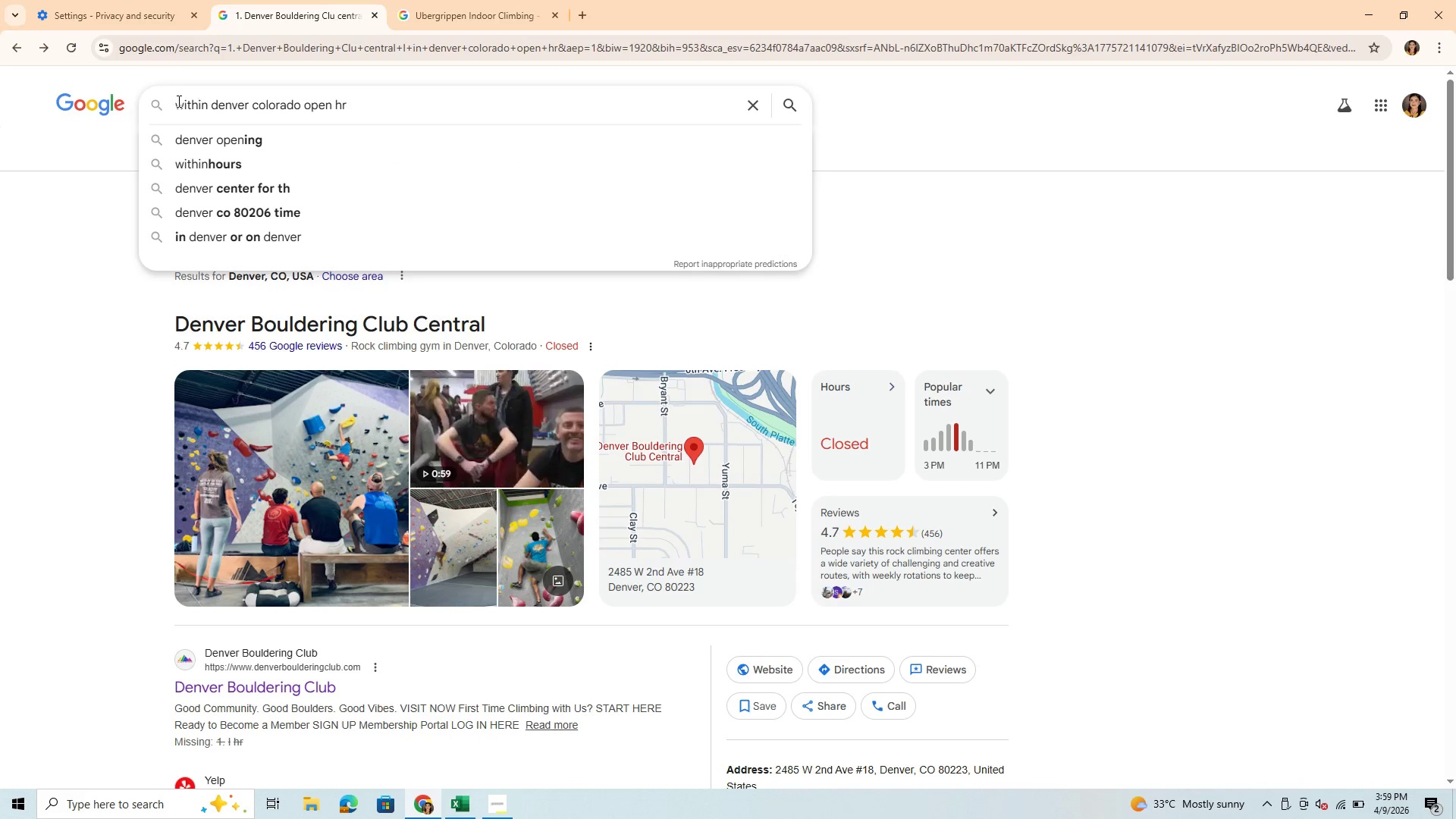 
left_click([177, 104])
 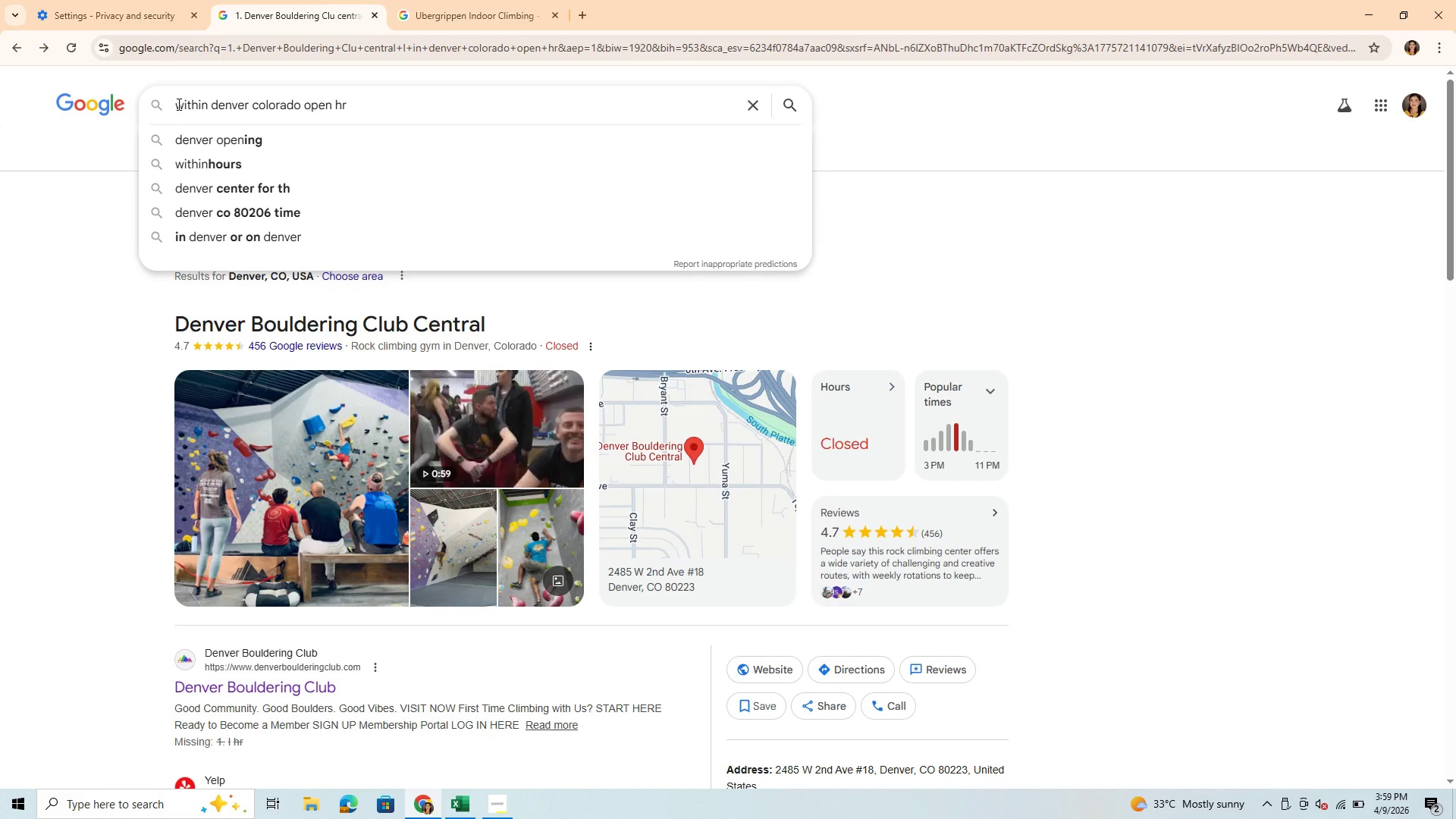 
key(Control+V)
 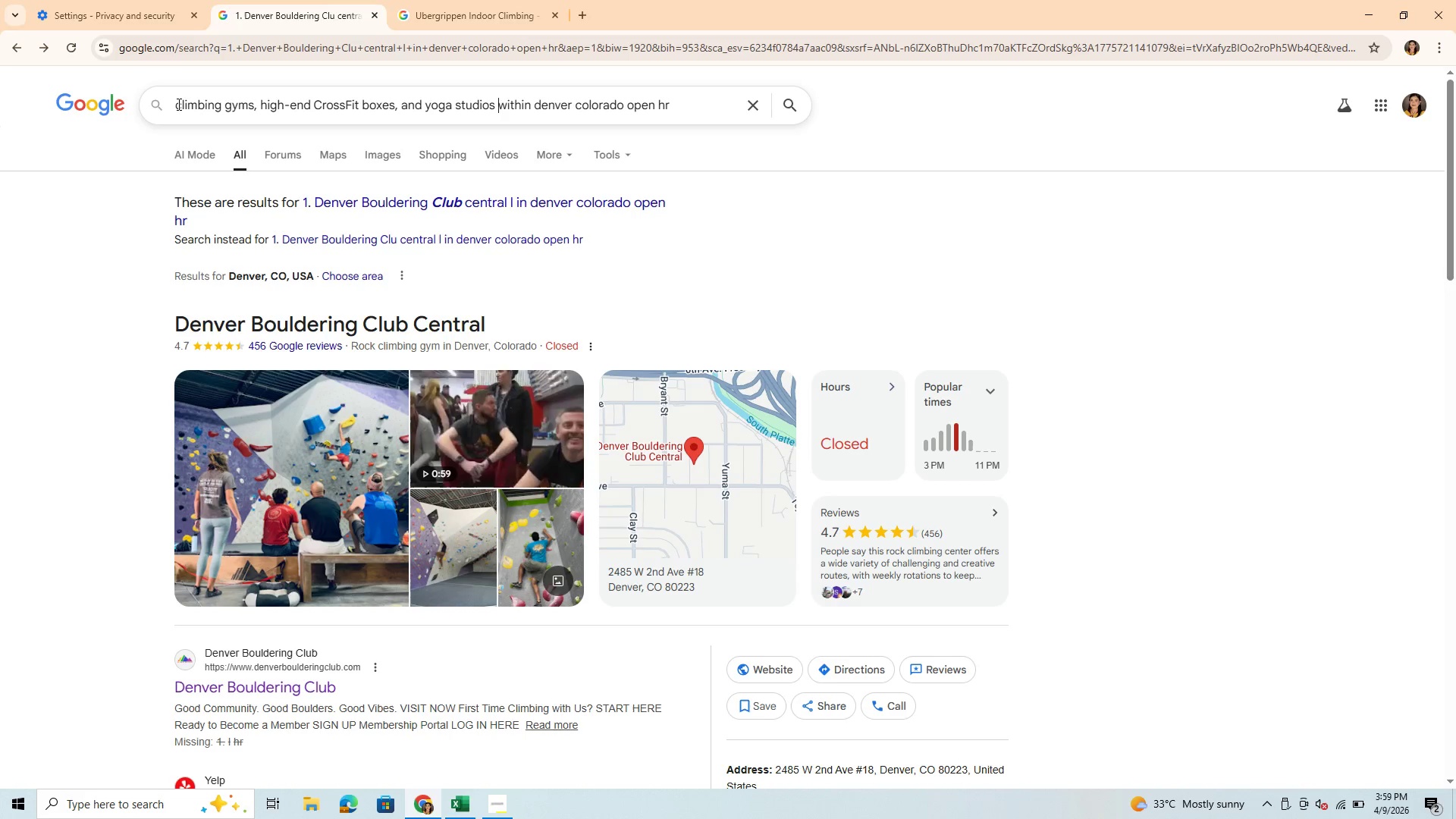 
key(Space)
 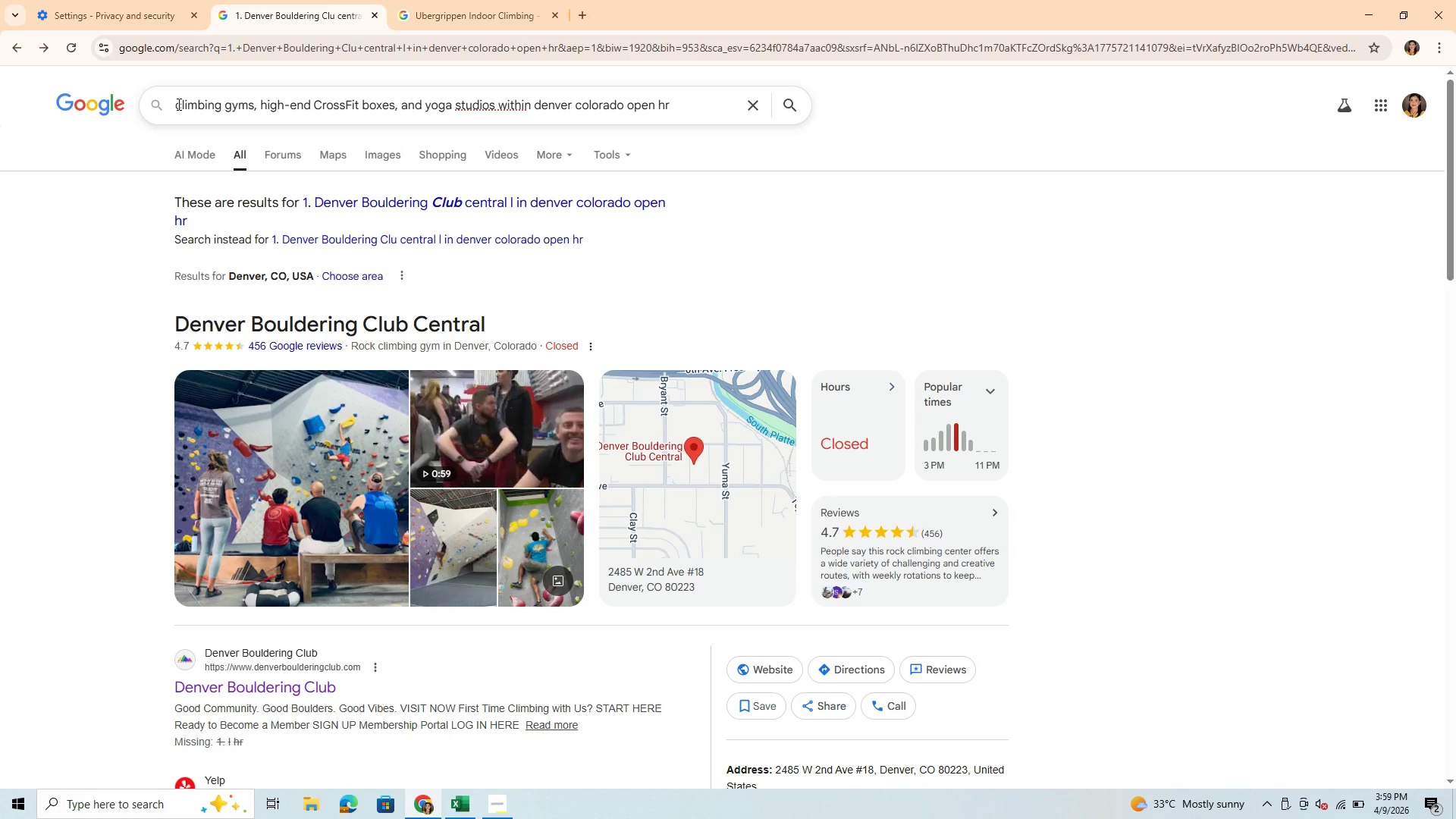 
key(Enter)
 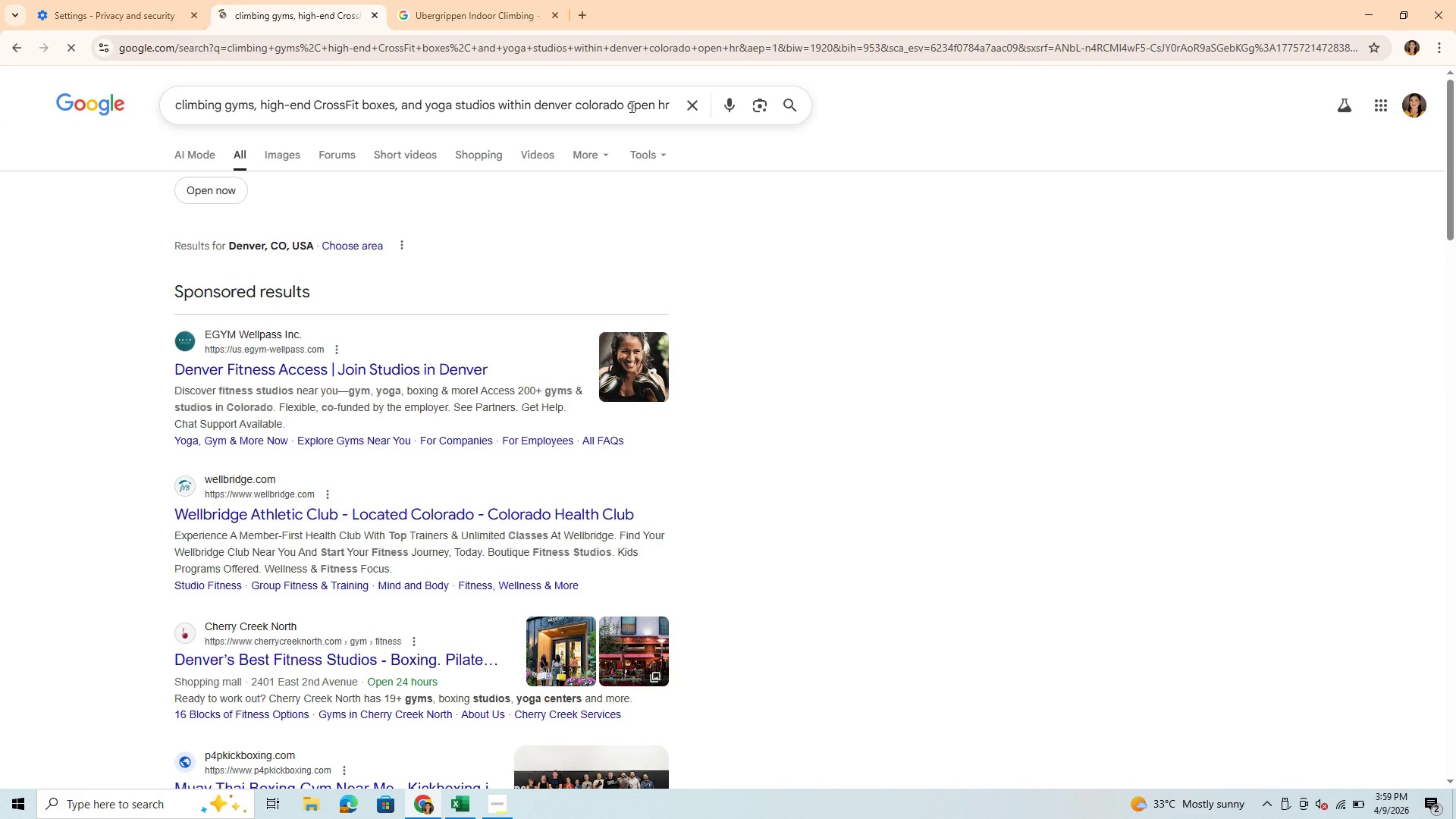 
left_click_drag(start_coordinate=[625, 108], to_coordinate=[680, 106])
 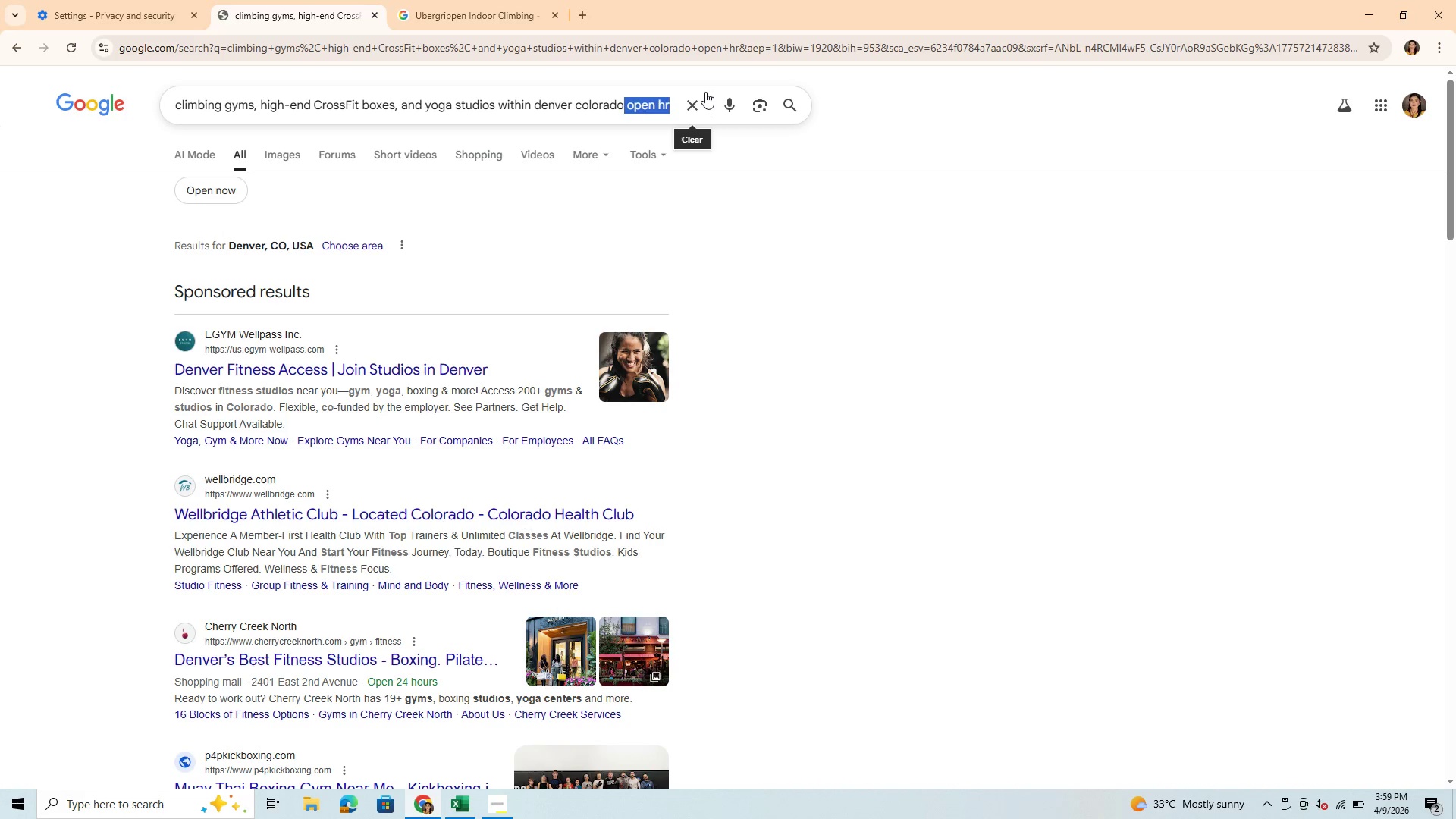 
key(Backspace)
 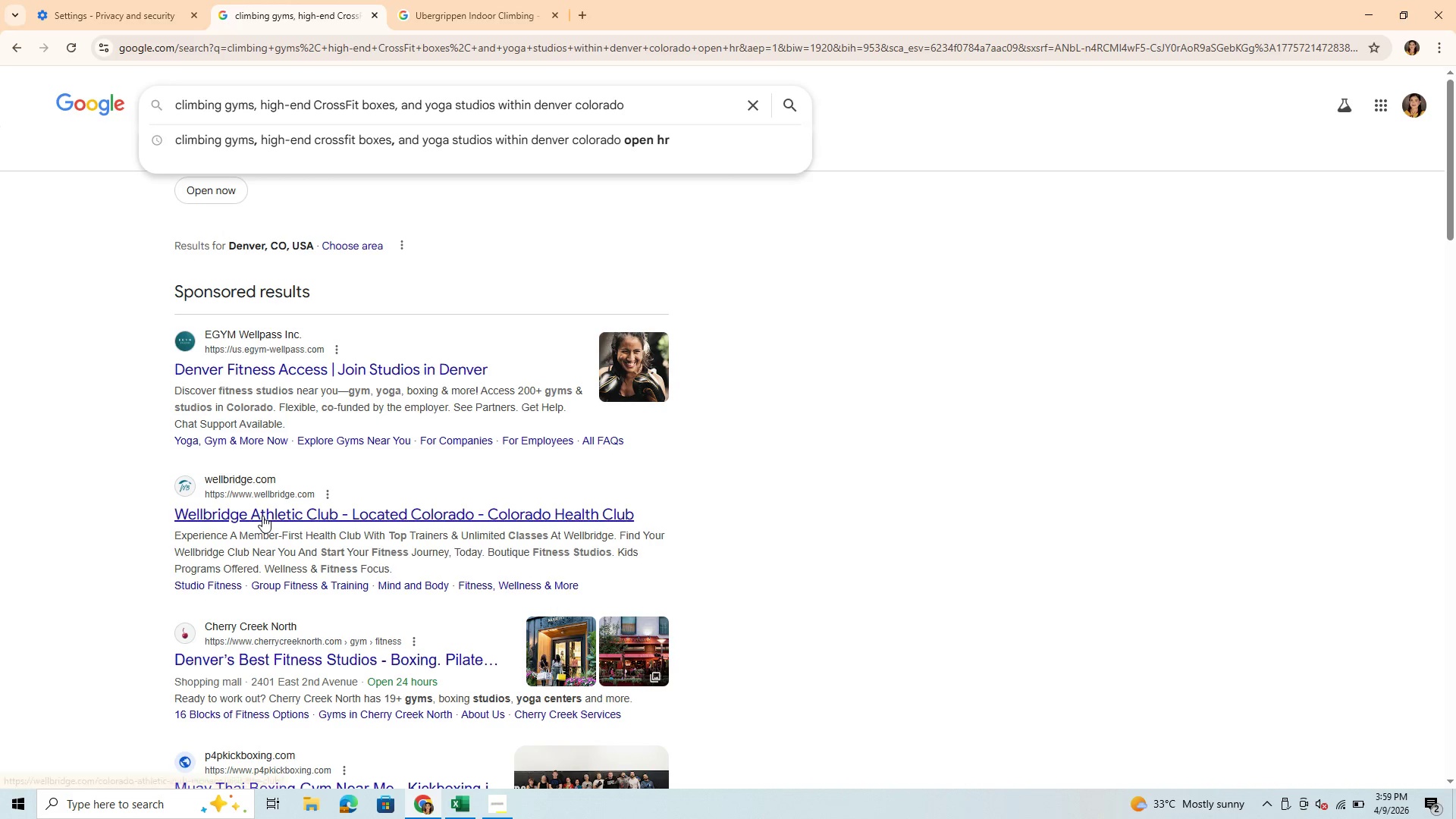 
scroll: coordinate [339, 705], scroll_direction: down, amount: 7.0
 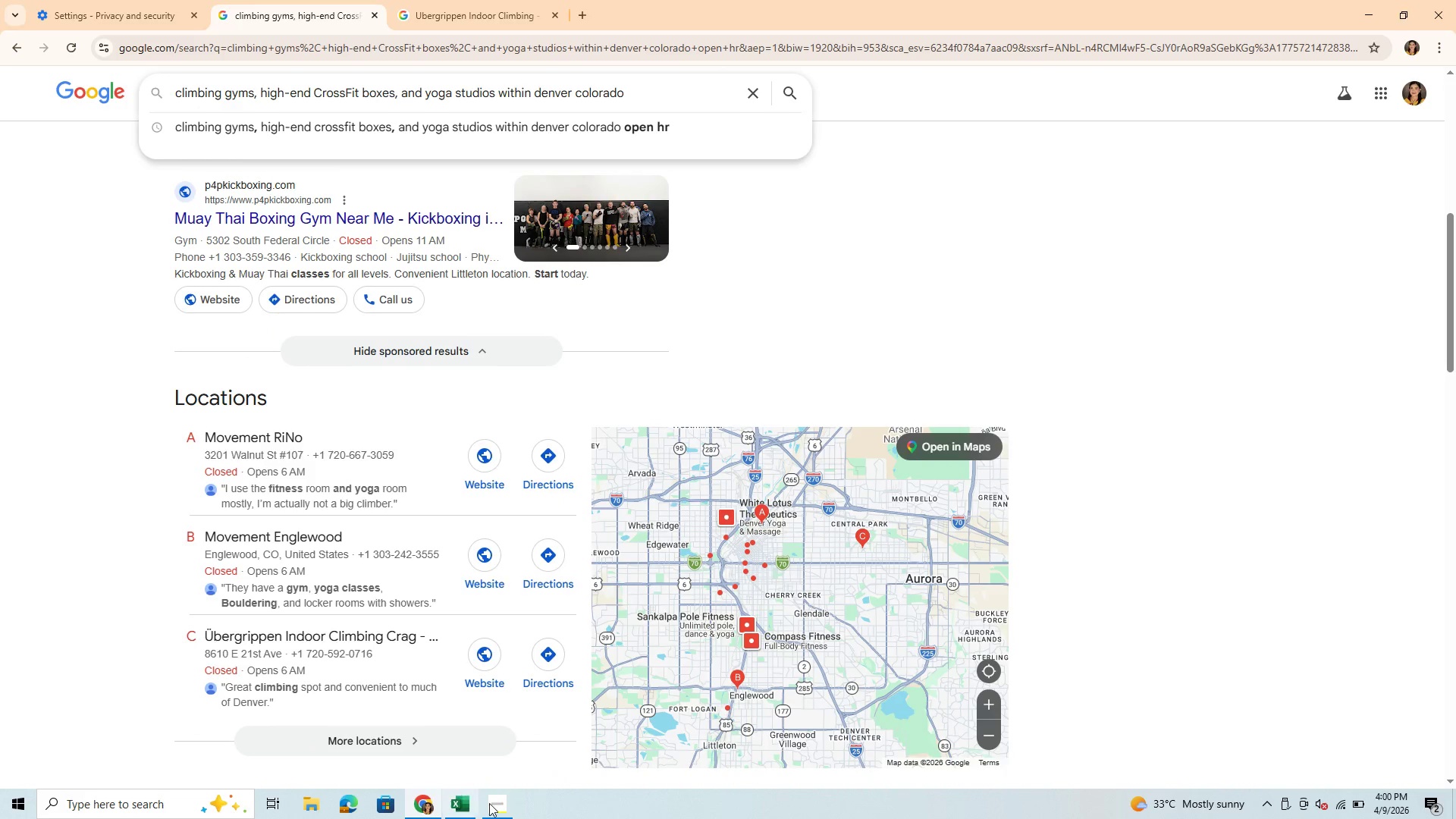 
left_click([503, 818])